 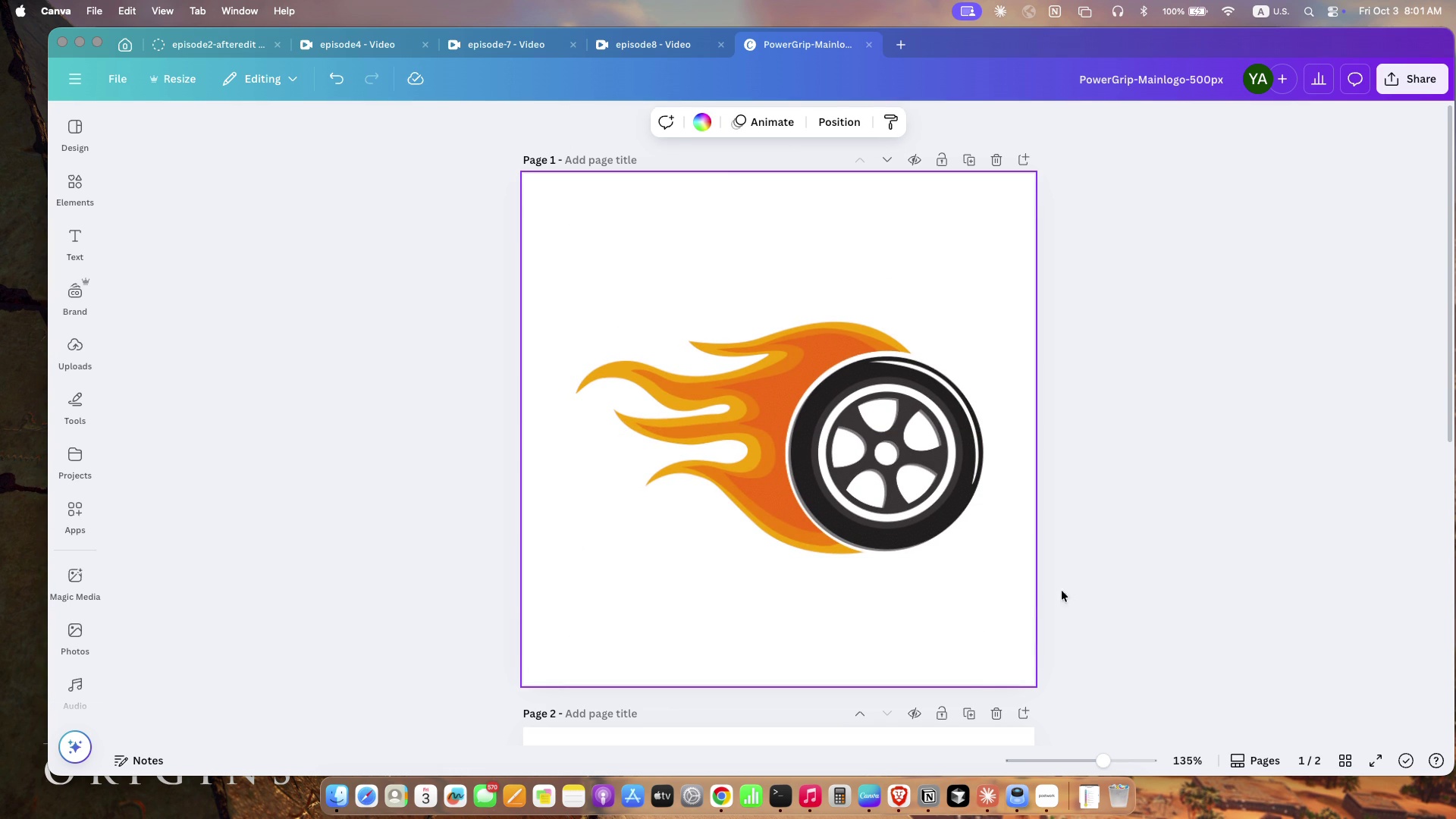 
left_click([813, 473])
 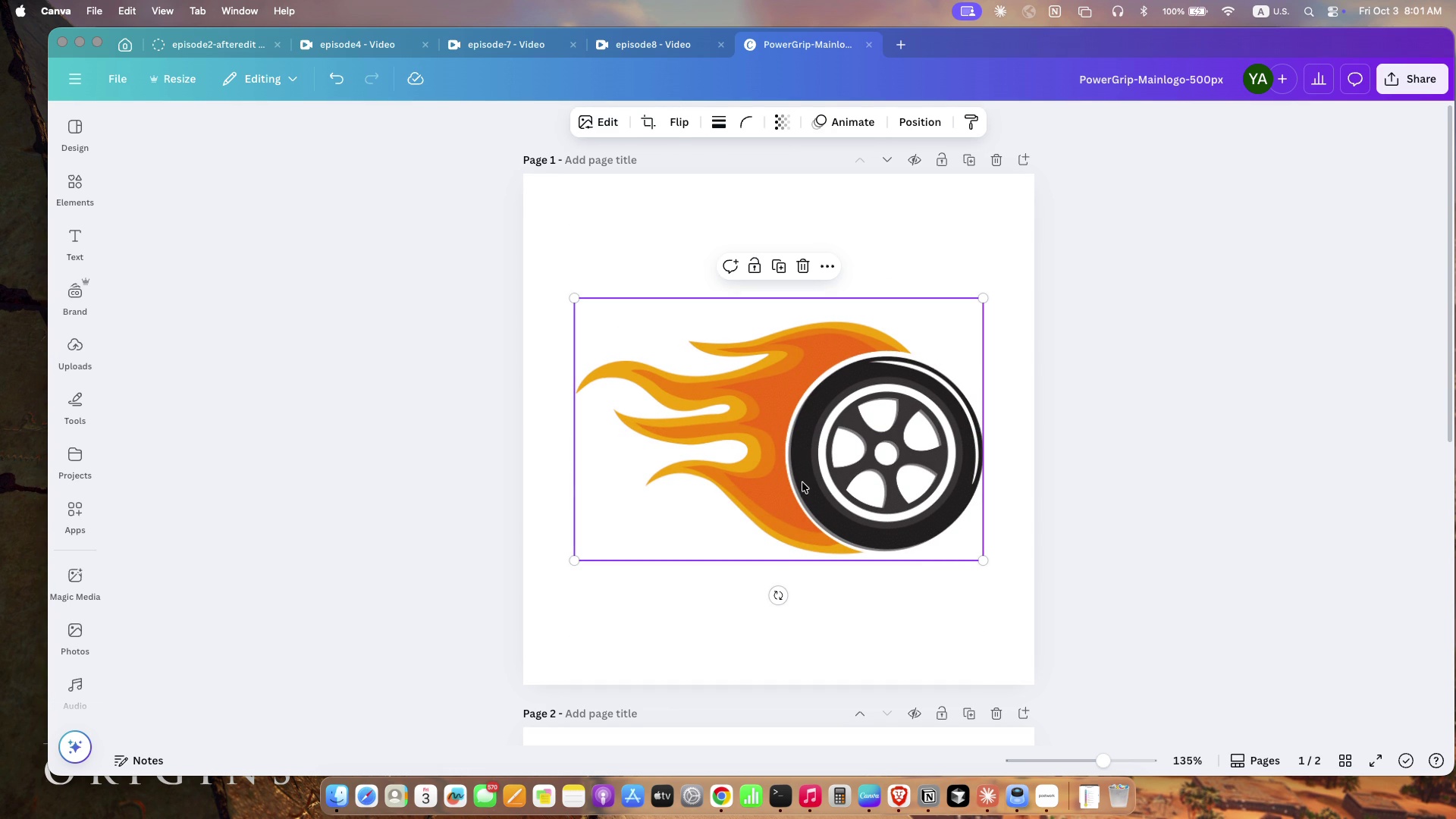 
mouse_move([784, 494])
 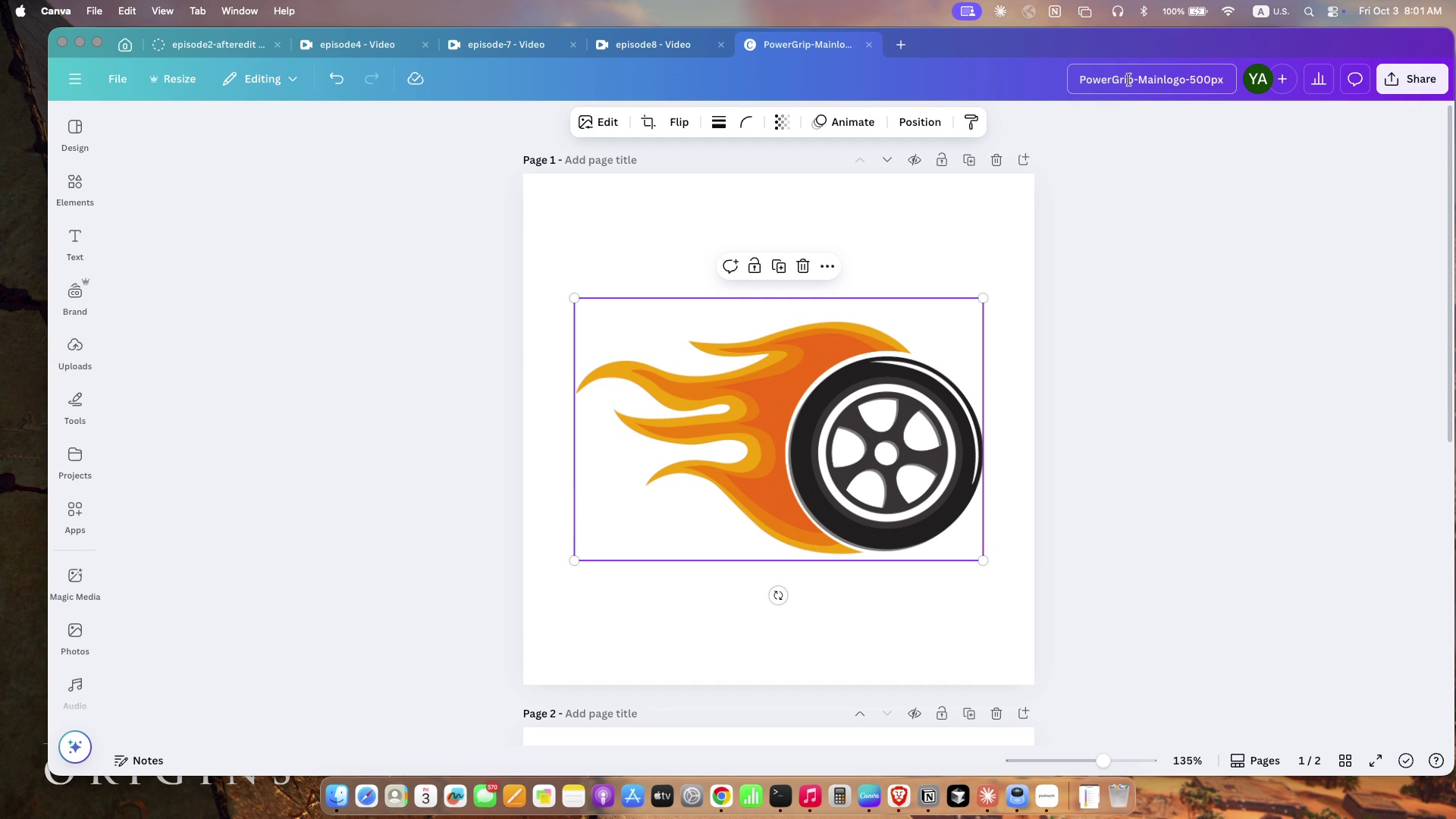 
wait(5.05)
 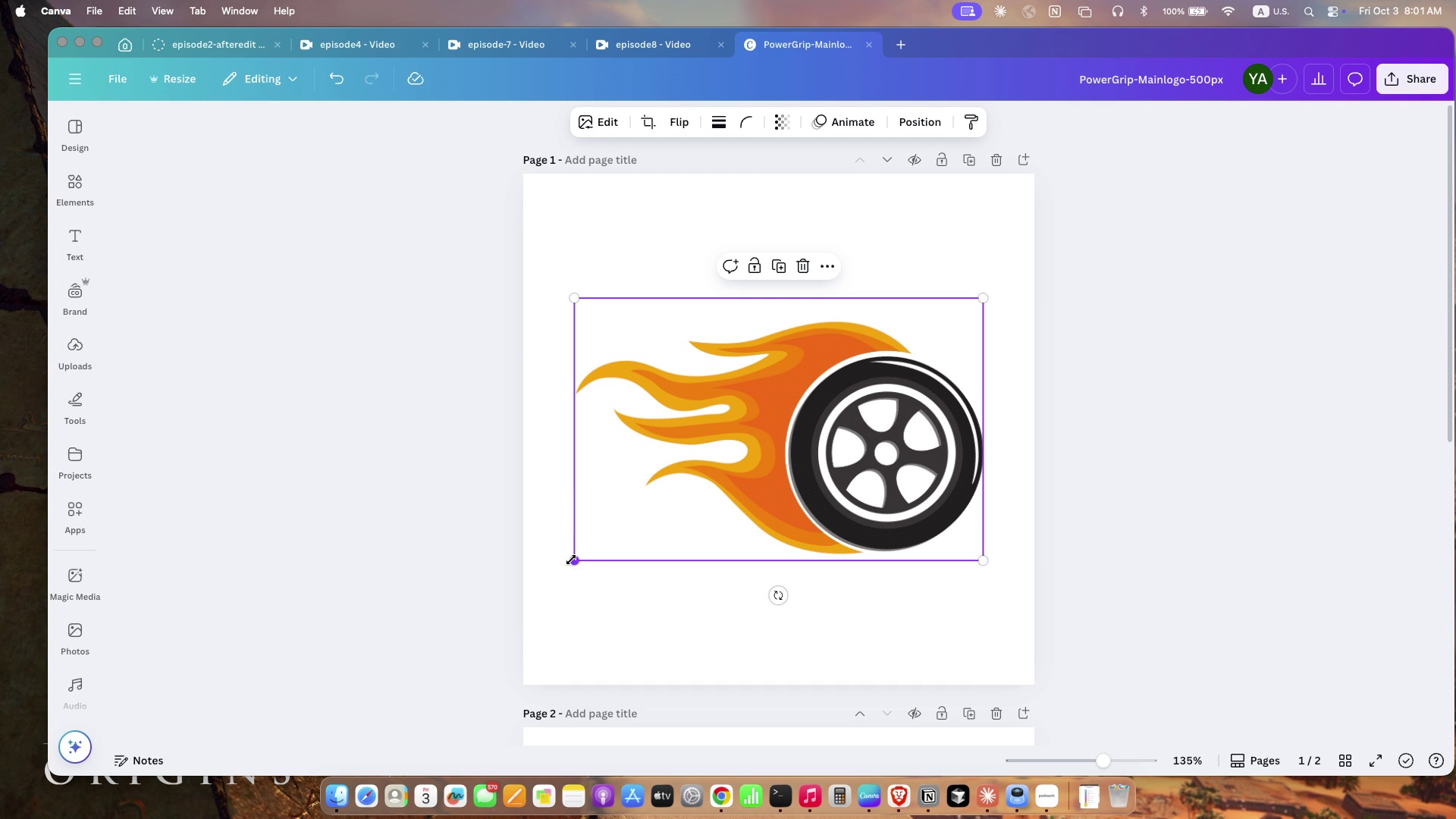 
left_click([1143, 79])